 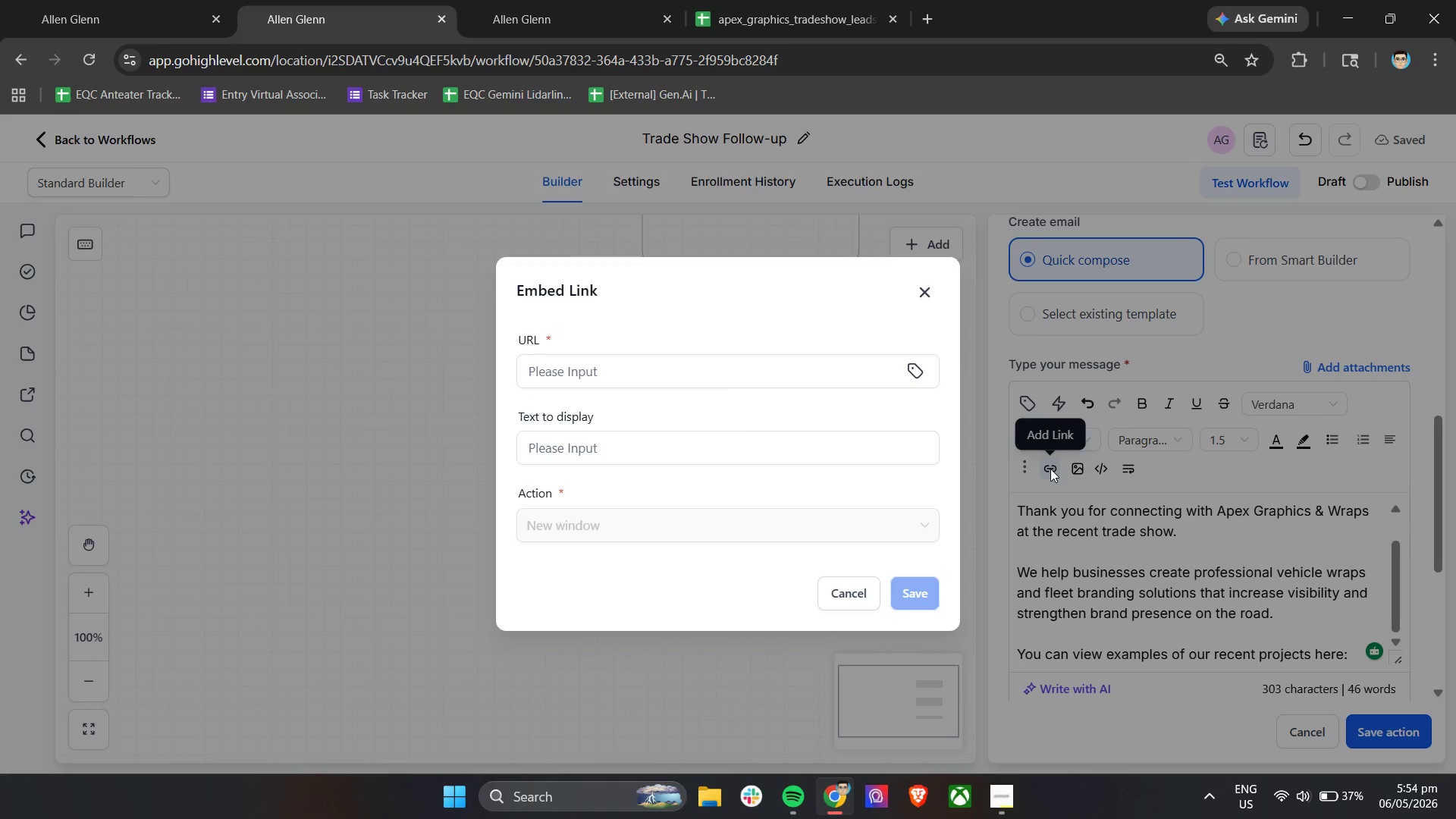 
left_click([724, 375])
 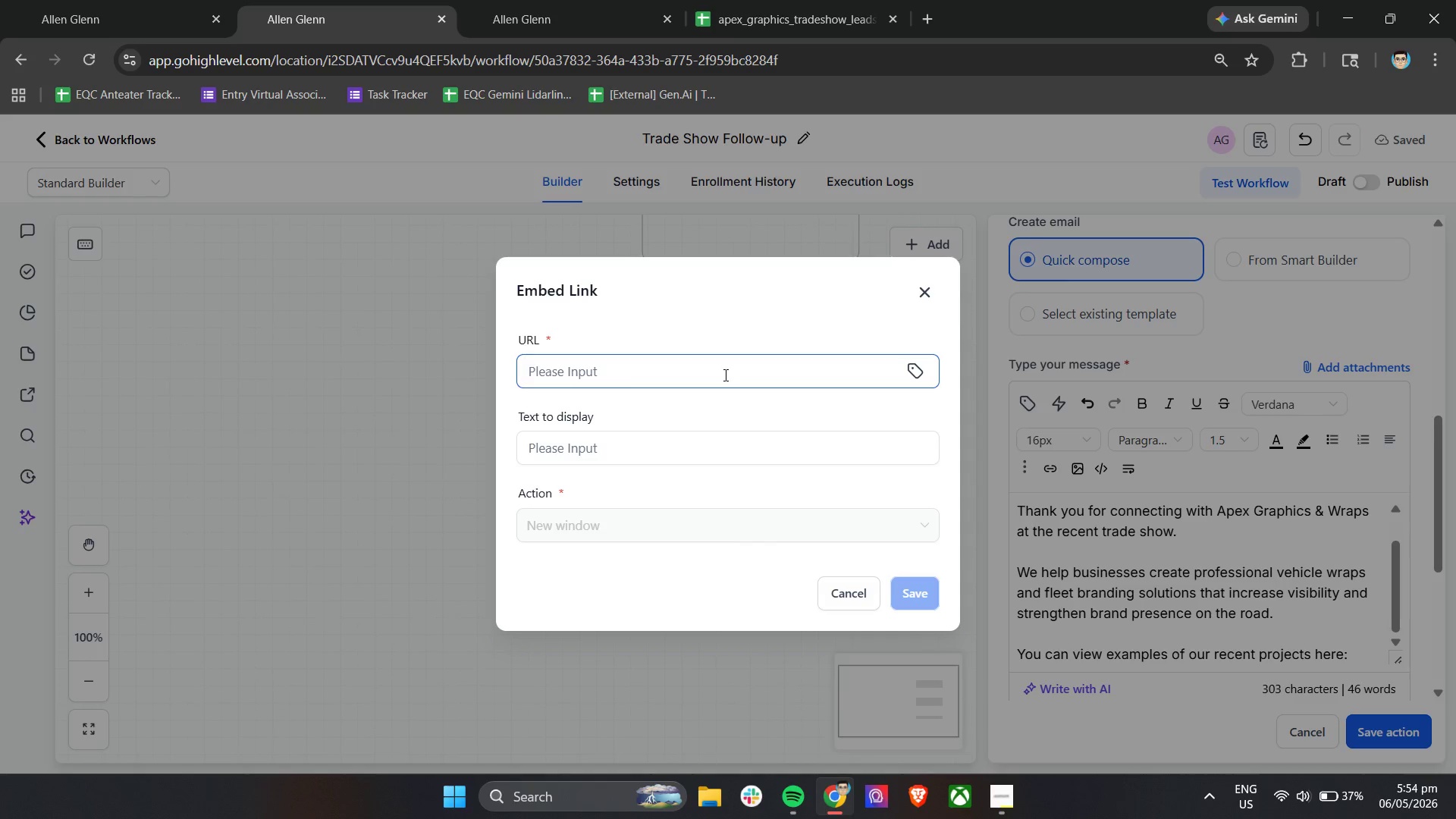 
type(https://example.com/portfolio-gel)
key(Backspace)
key(Backspace)
type(allery)
 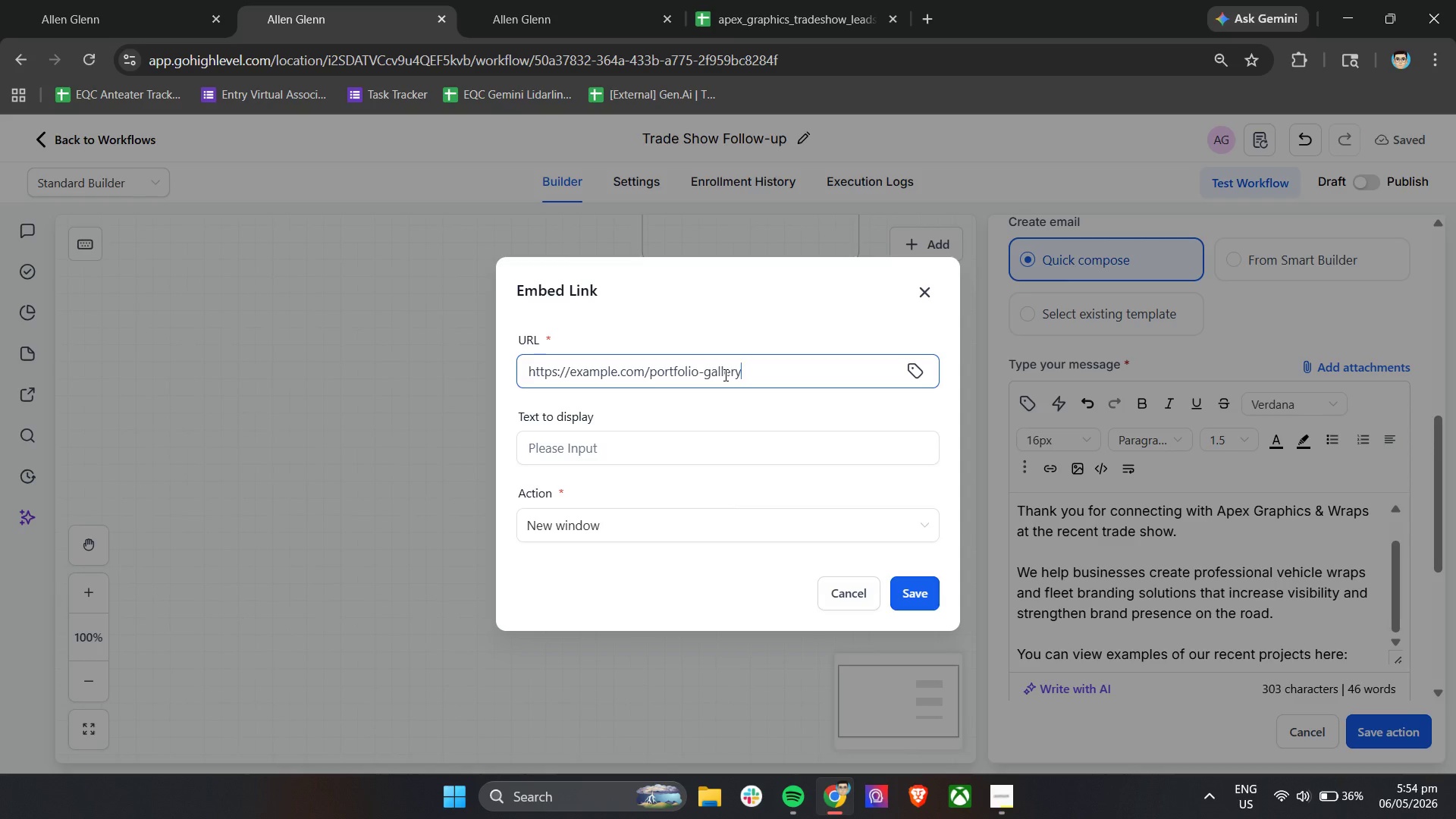 
key(Control+A)
 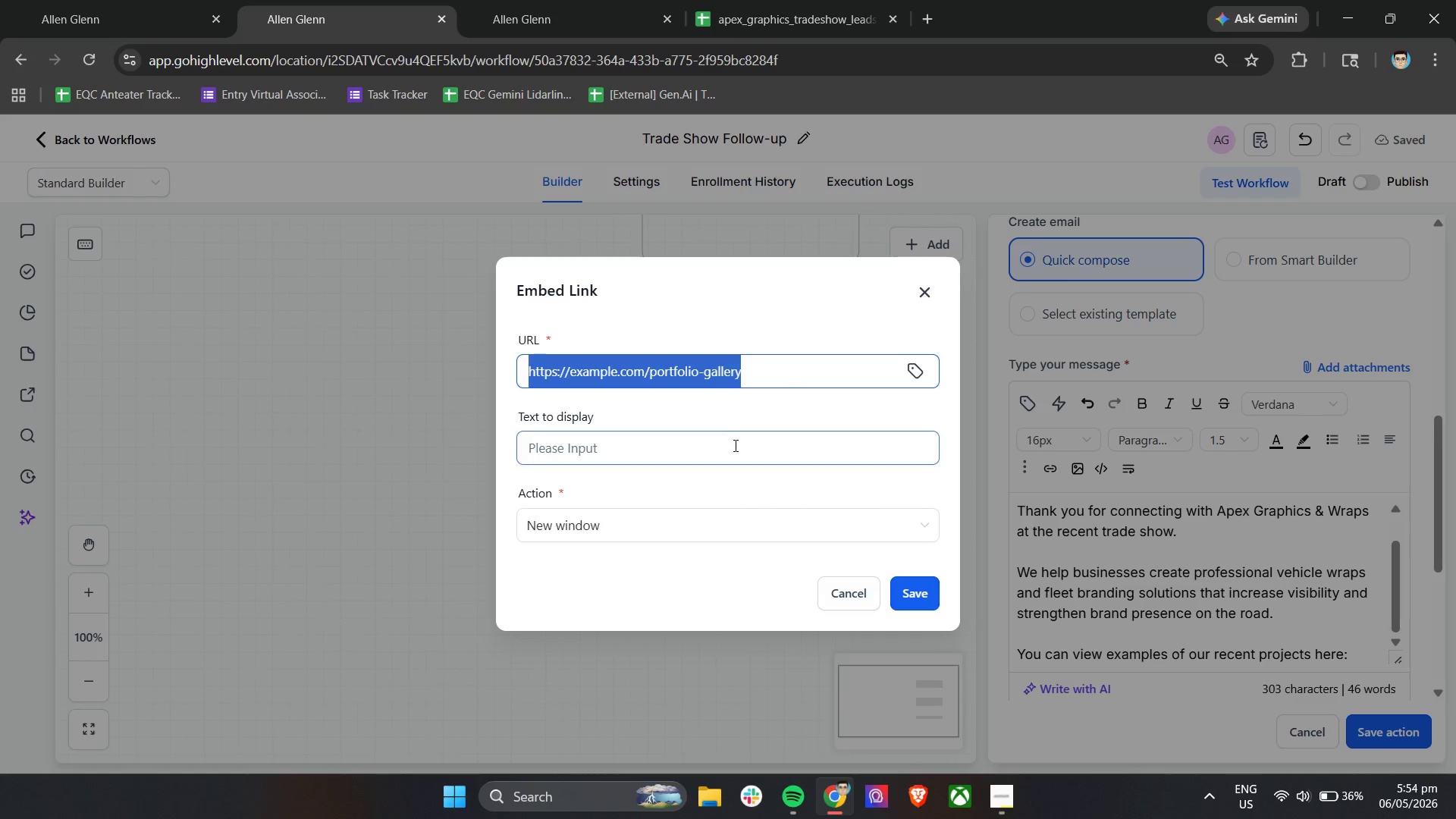 
key(Control+C)
 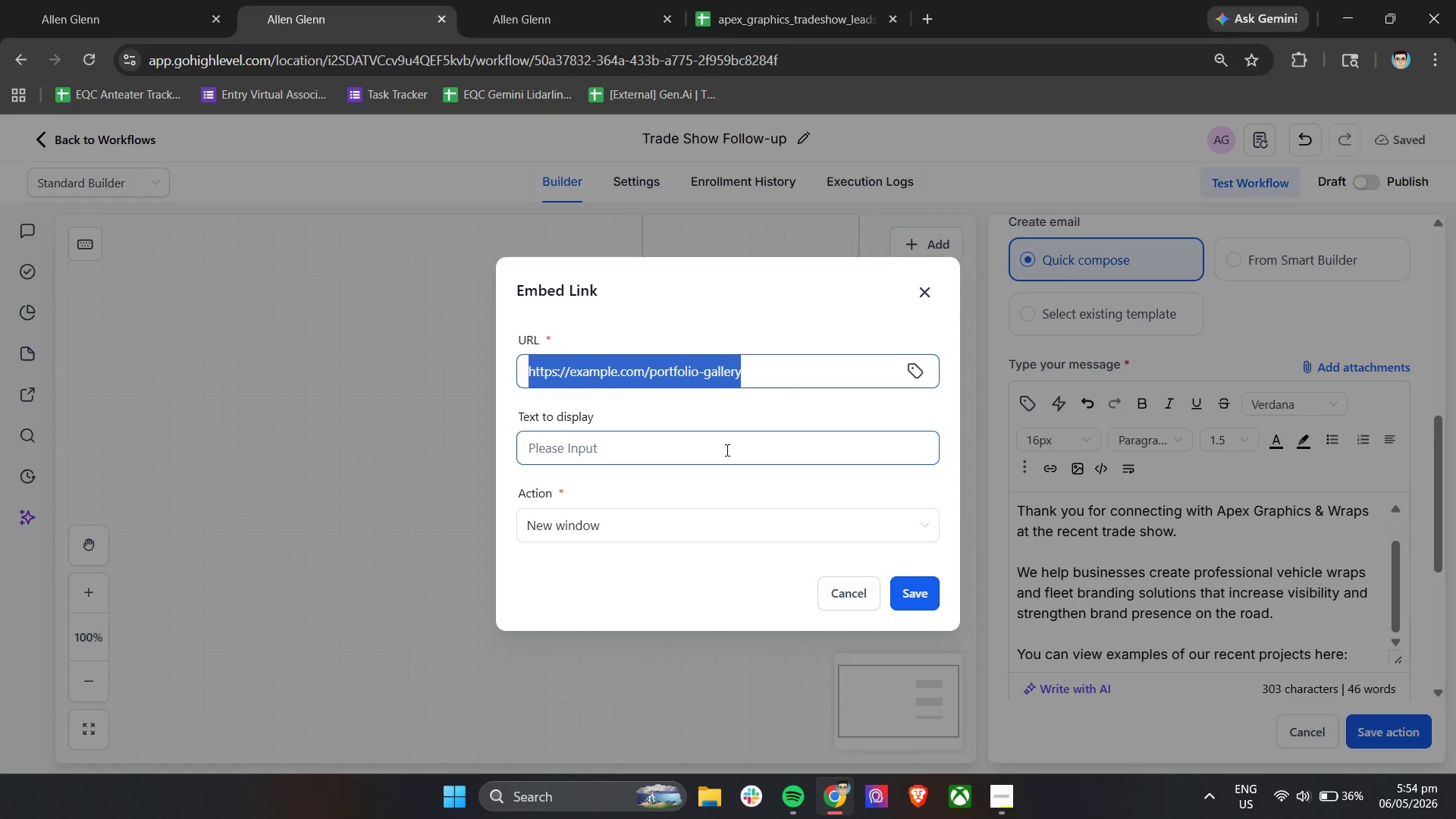 
left_click([726, 450])
 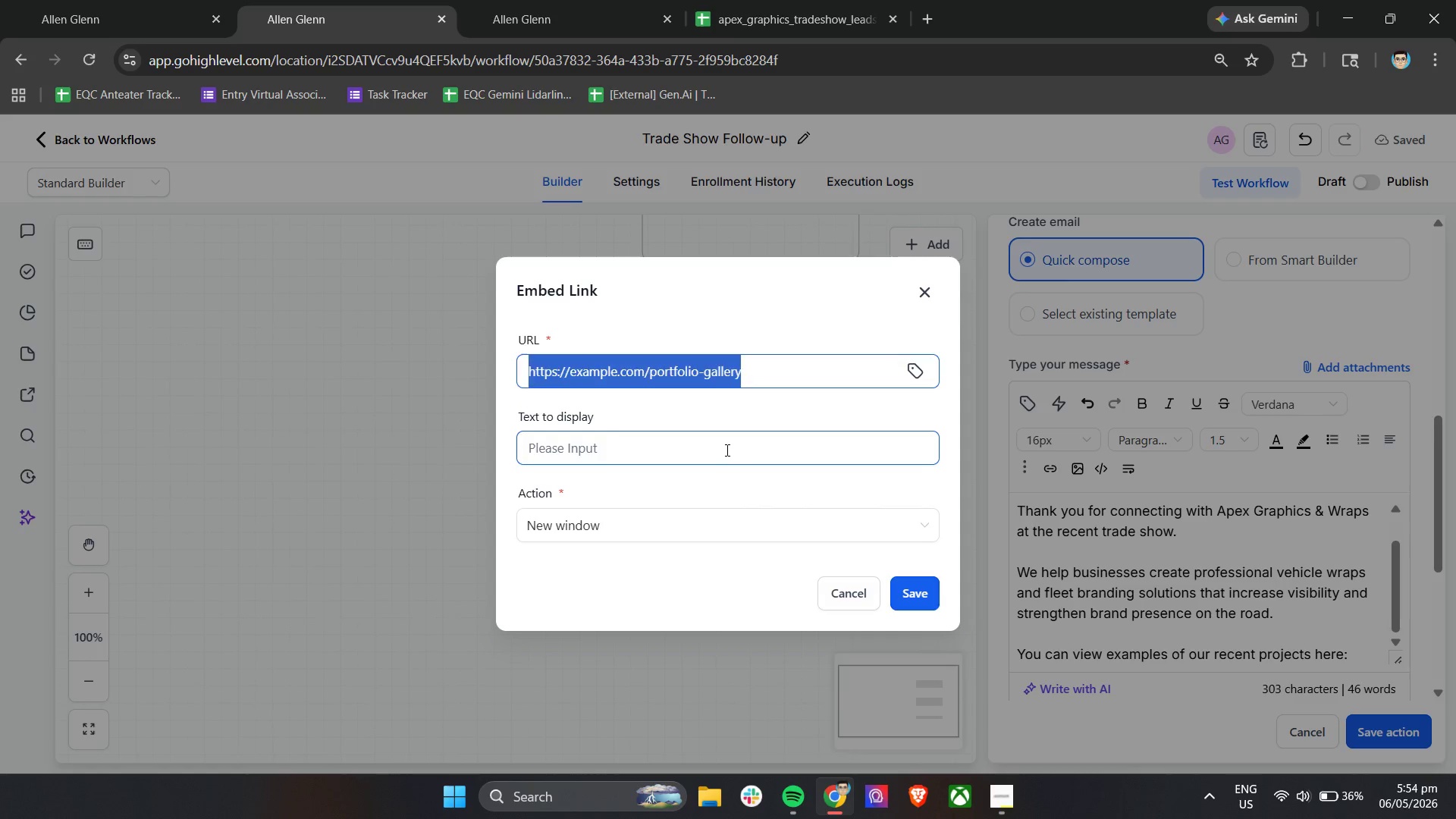 
key(Control+V)
 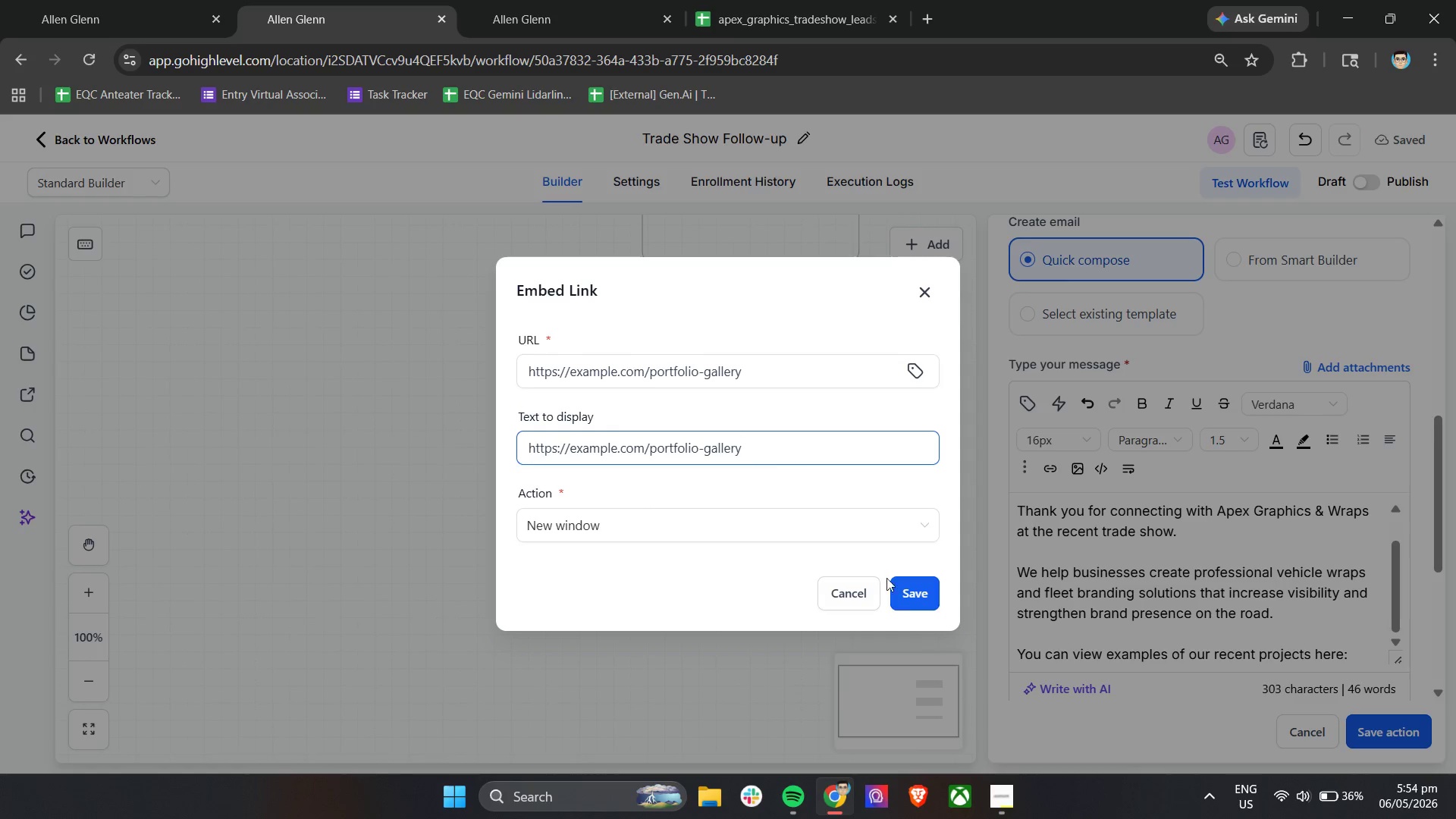 
left_click([904, 592])
 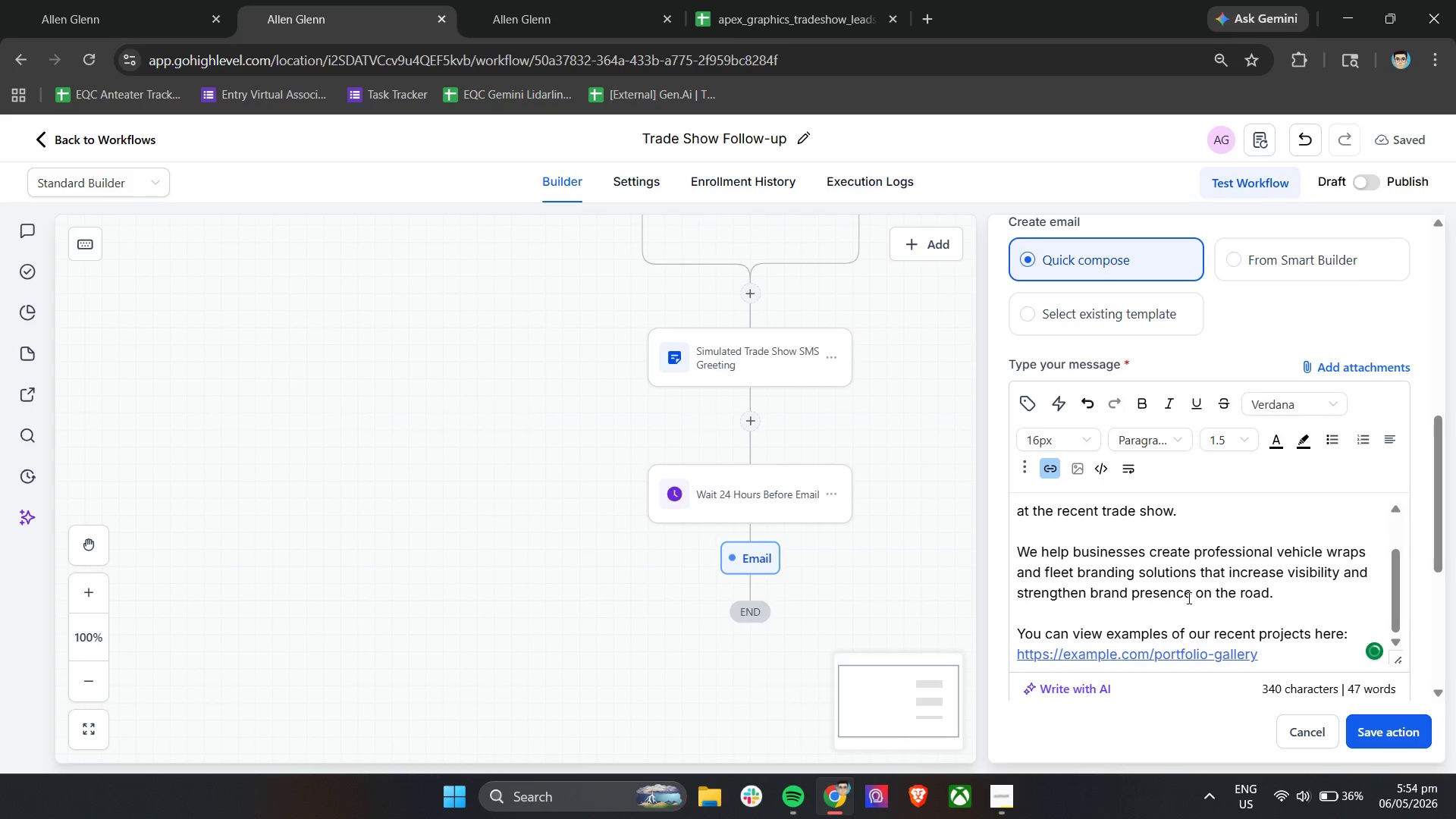 
scroll: coordinate [1257, 610], scroll_direction: down, amount: 2.0
 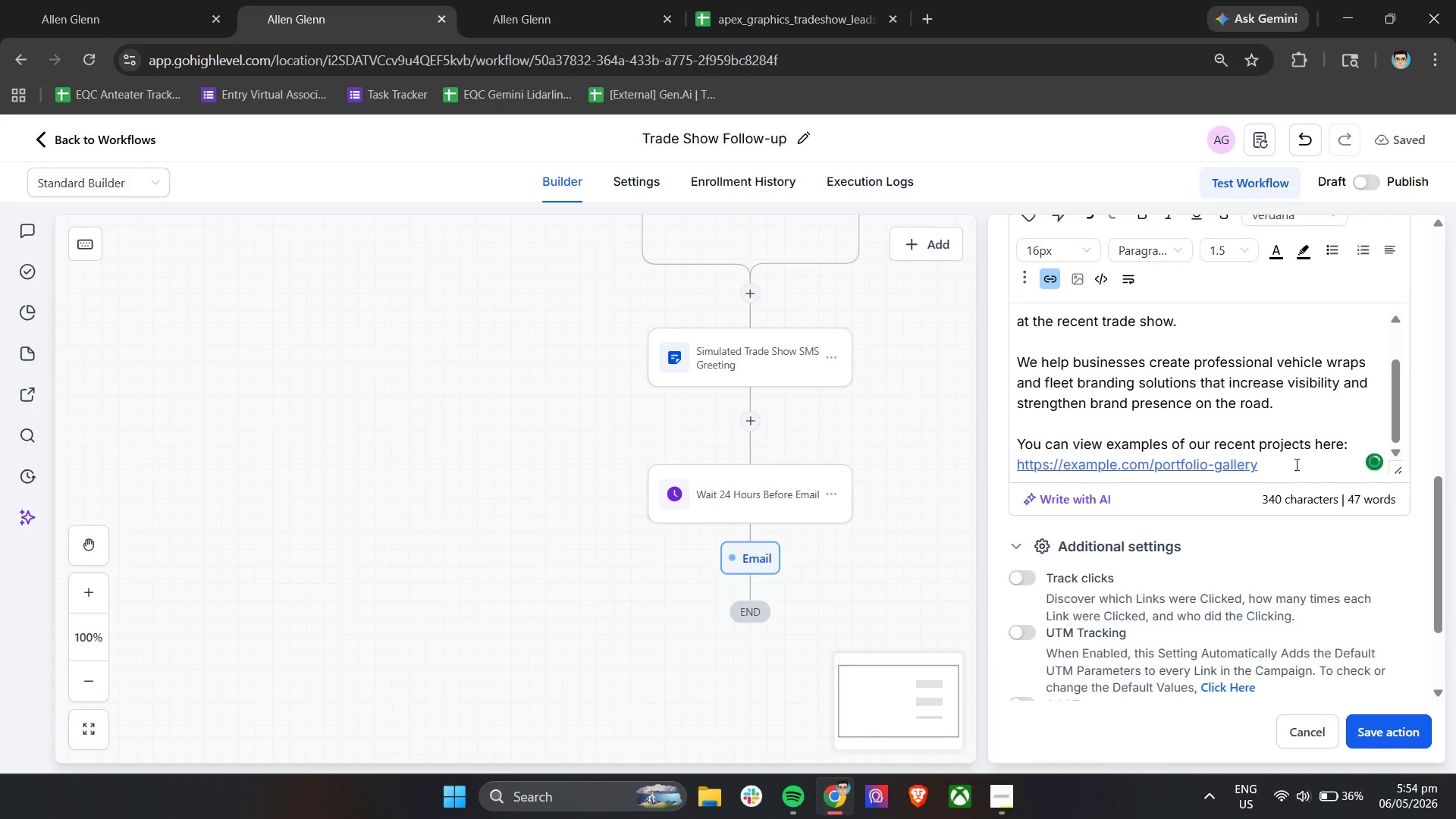 
left_click([1294, 470])
 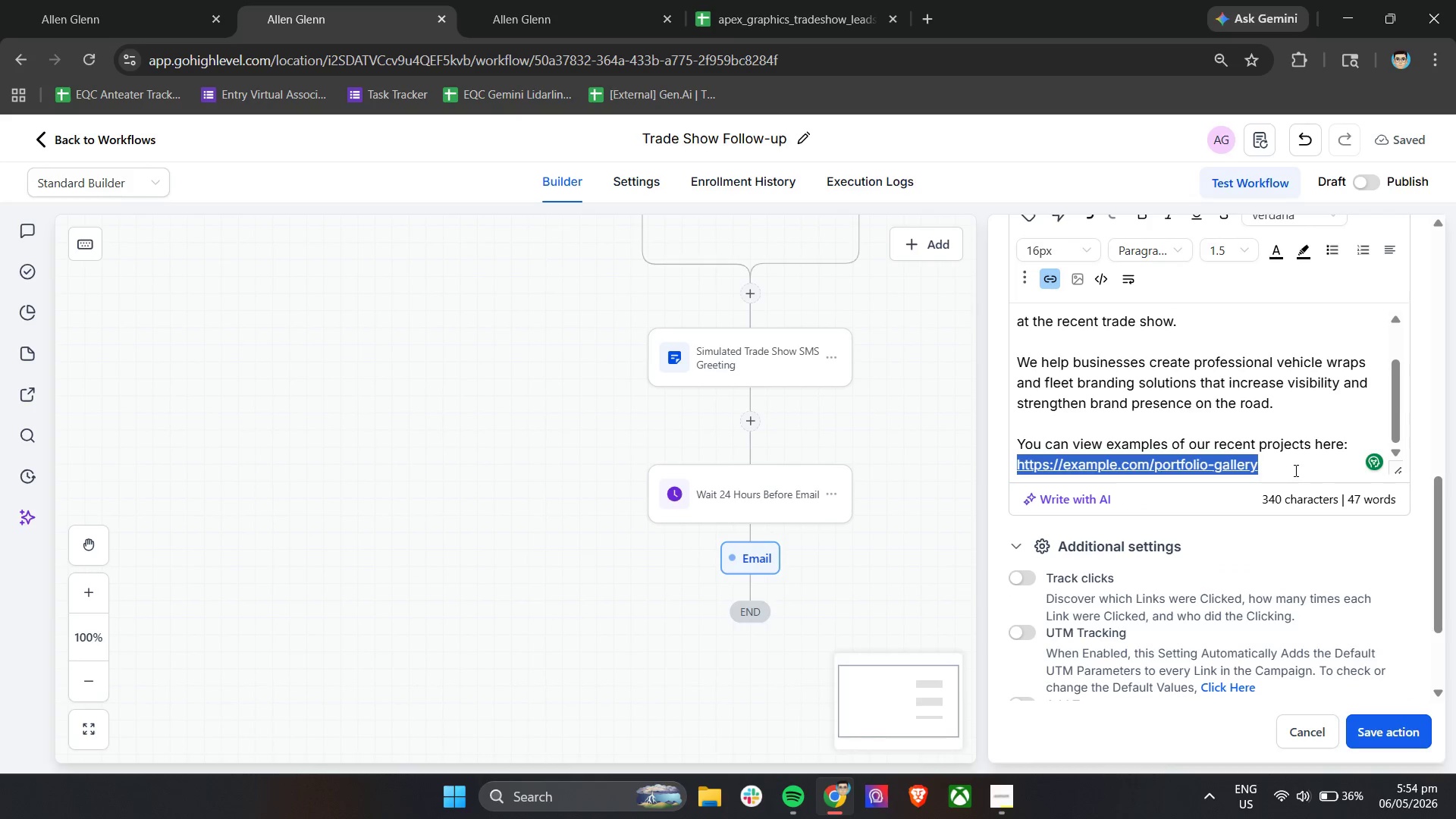 
key(ArrowDown)
 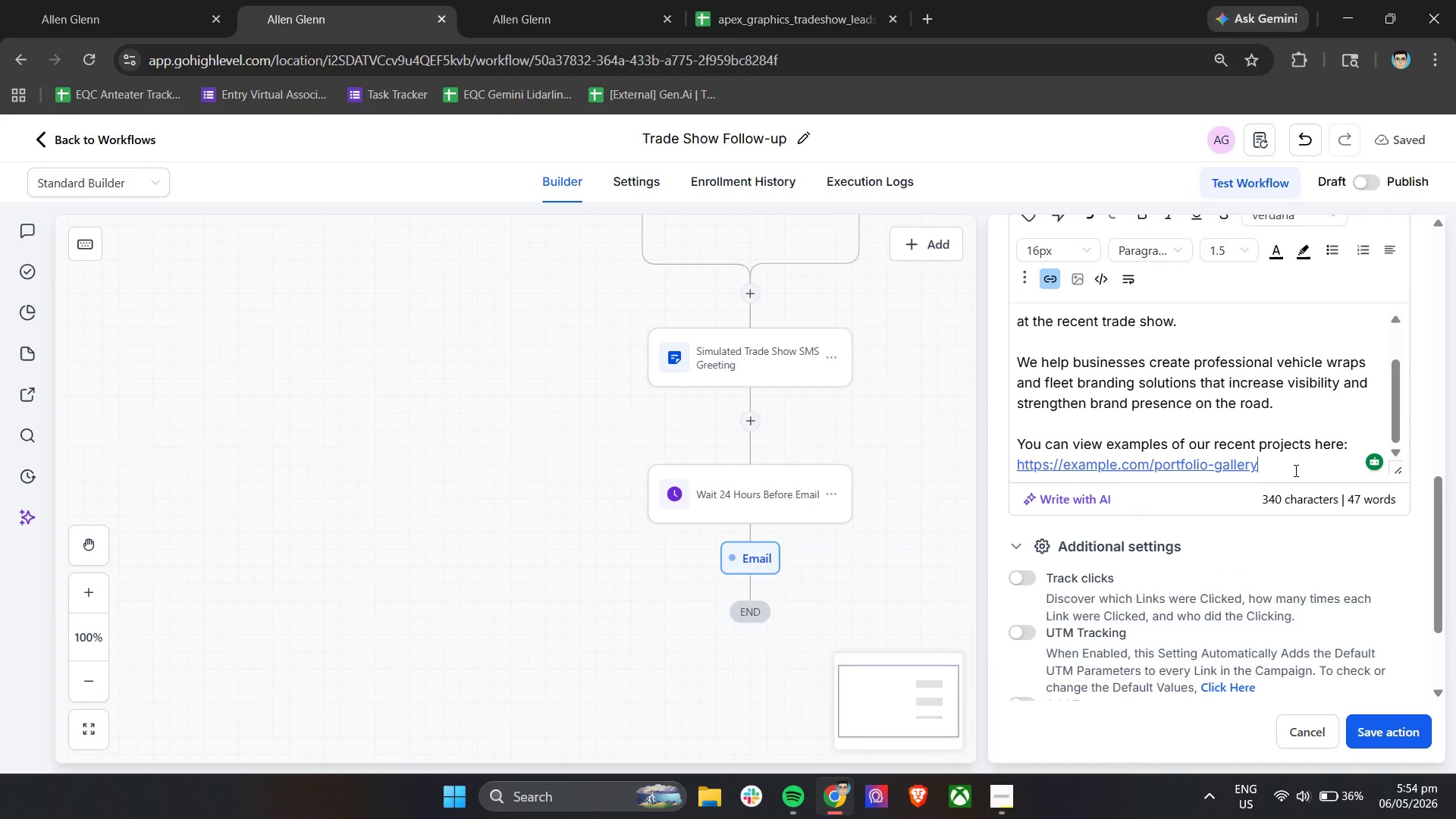 
key(Enter)
 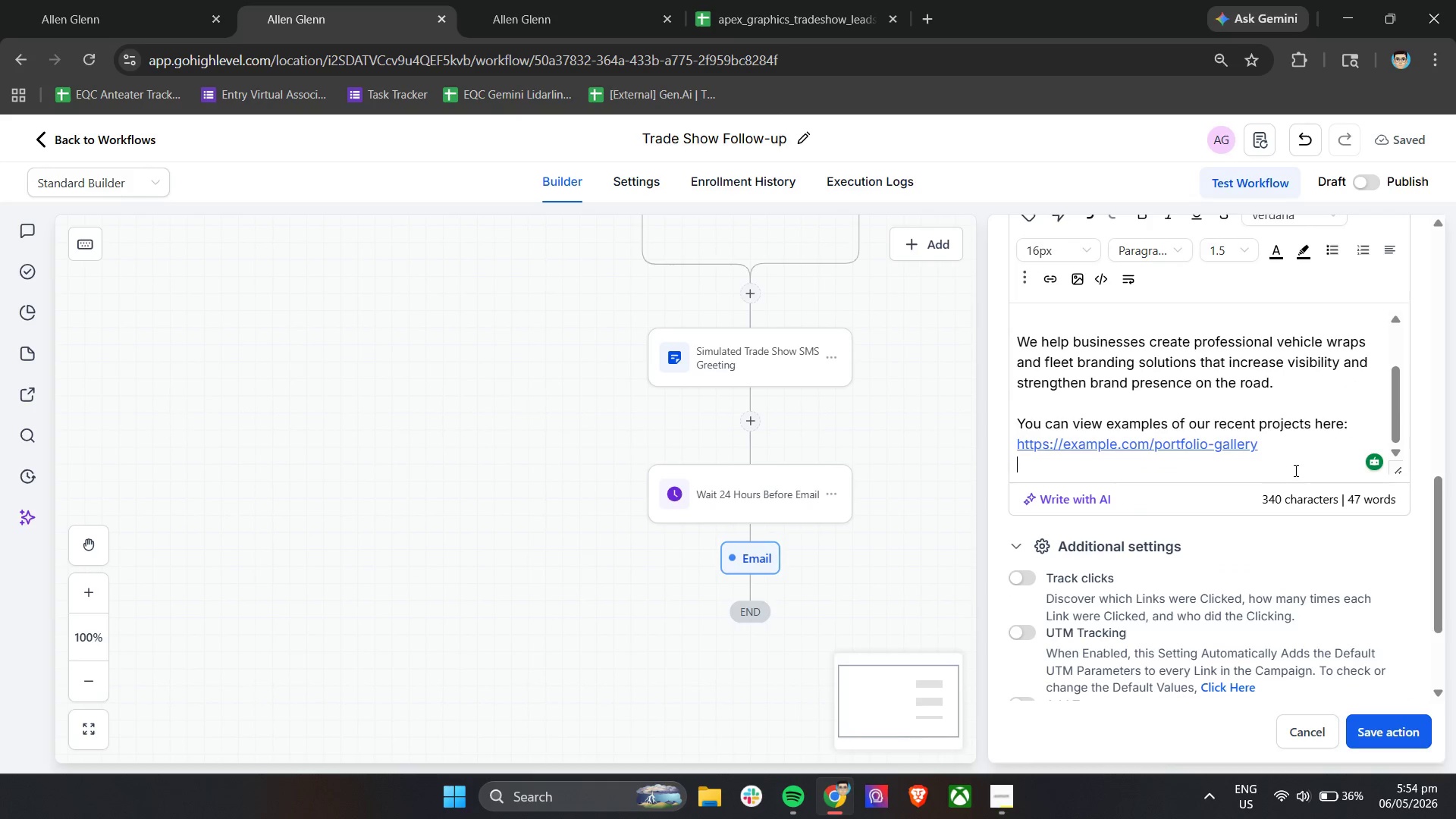 
key(Enter)
 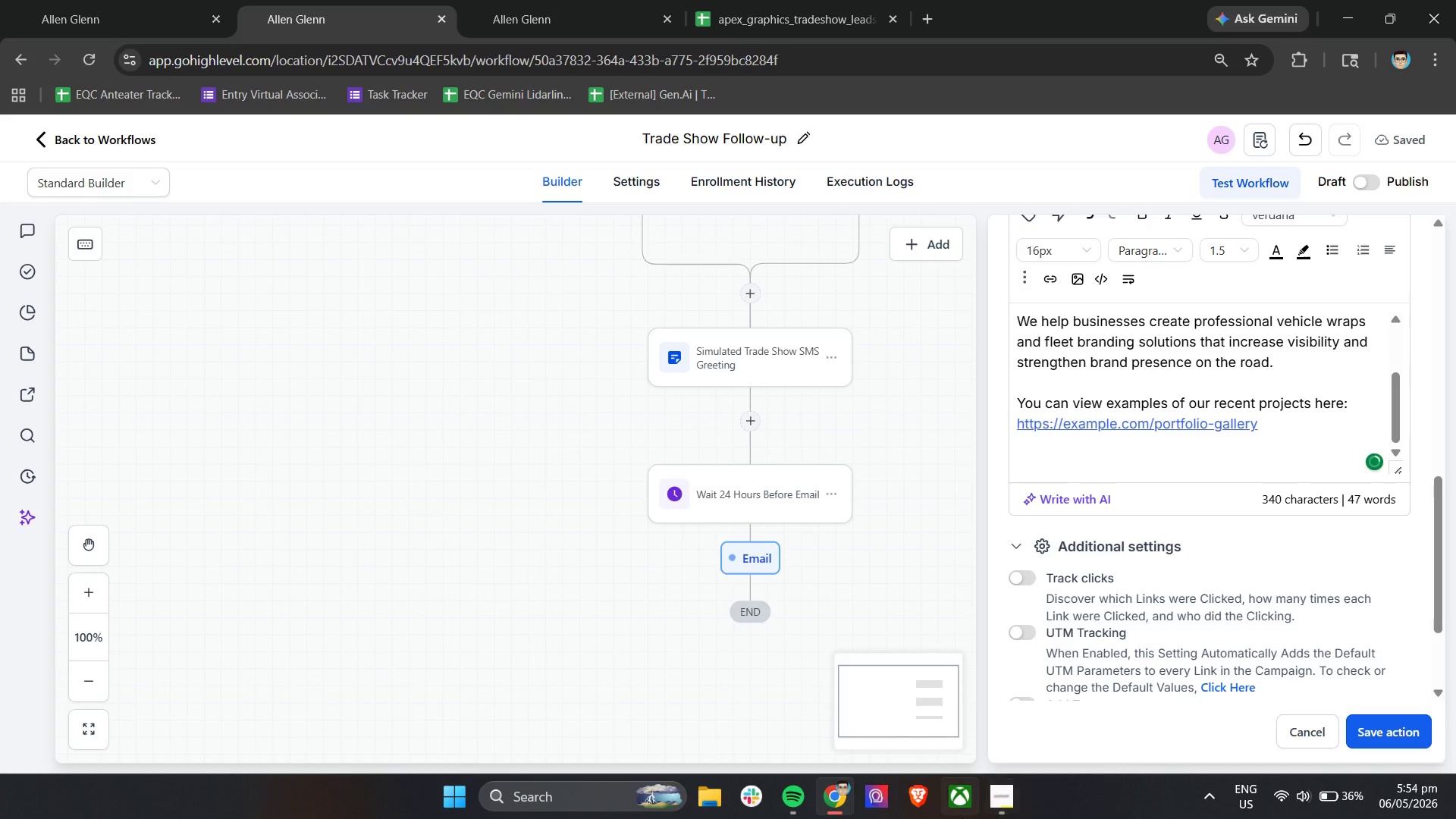 
left_click([996, 801])